 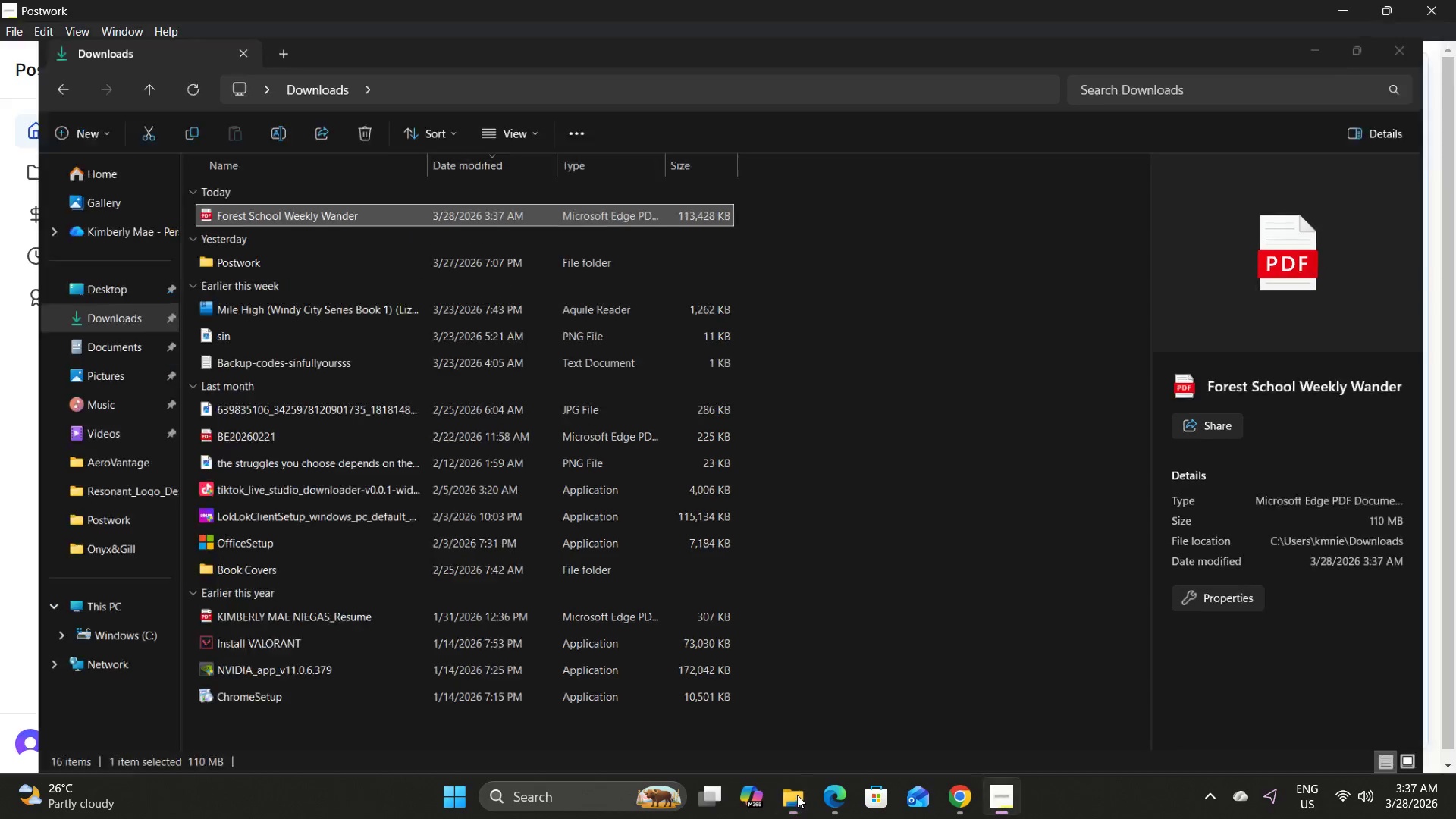 
left_click([841, 792])
 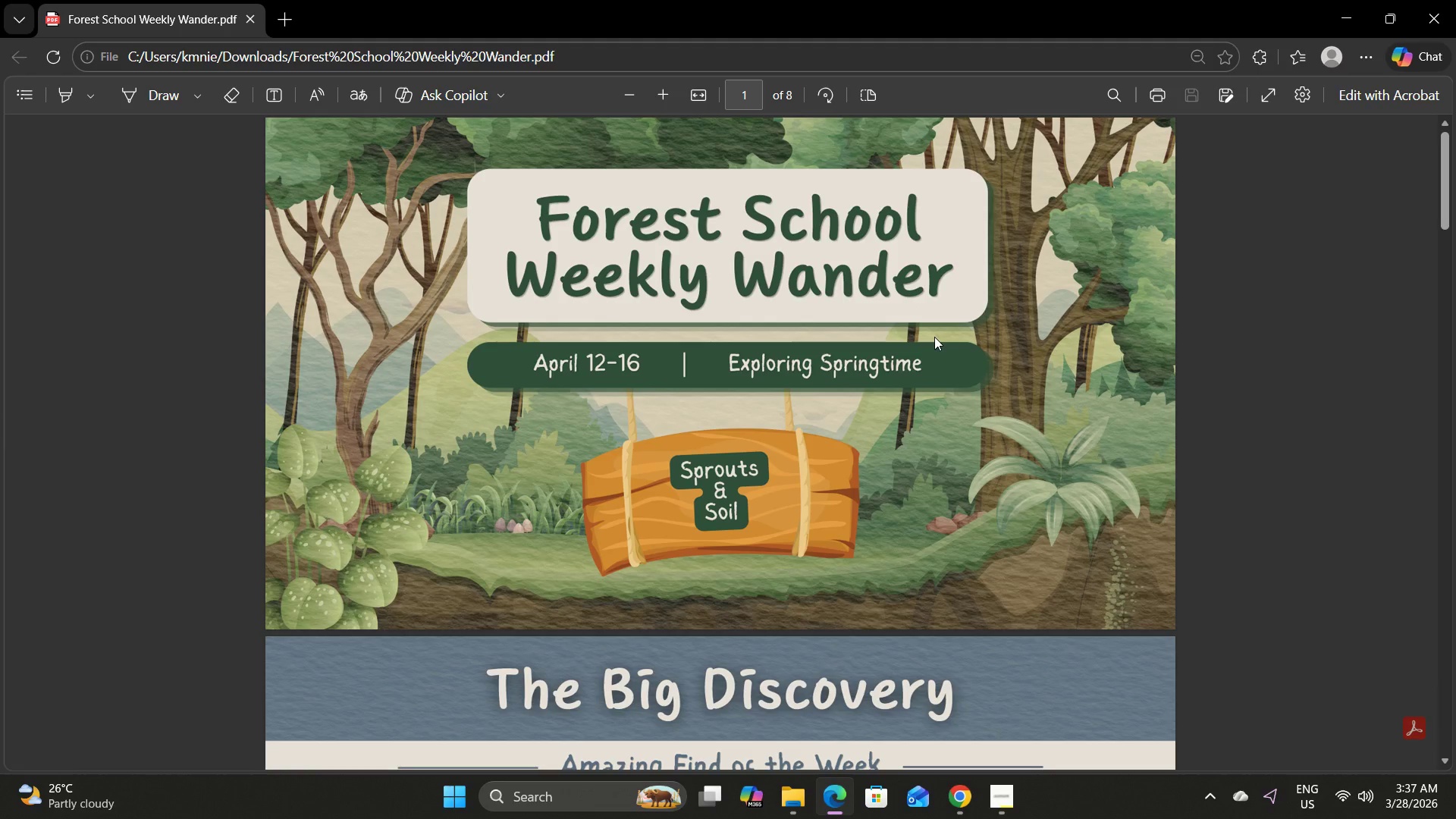 
scroll: coordinate [934, 336], scroll_direction: down, amount: 2.0
 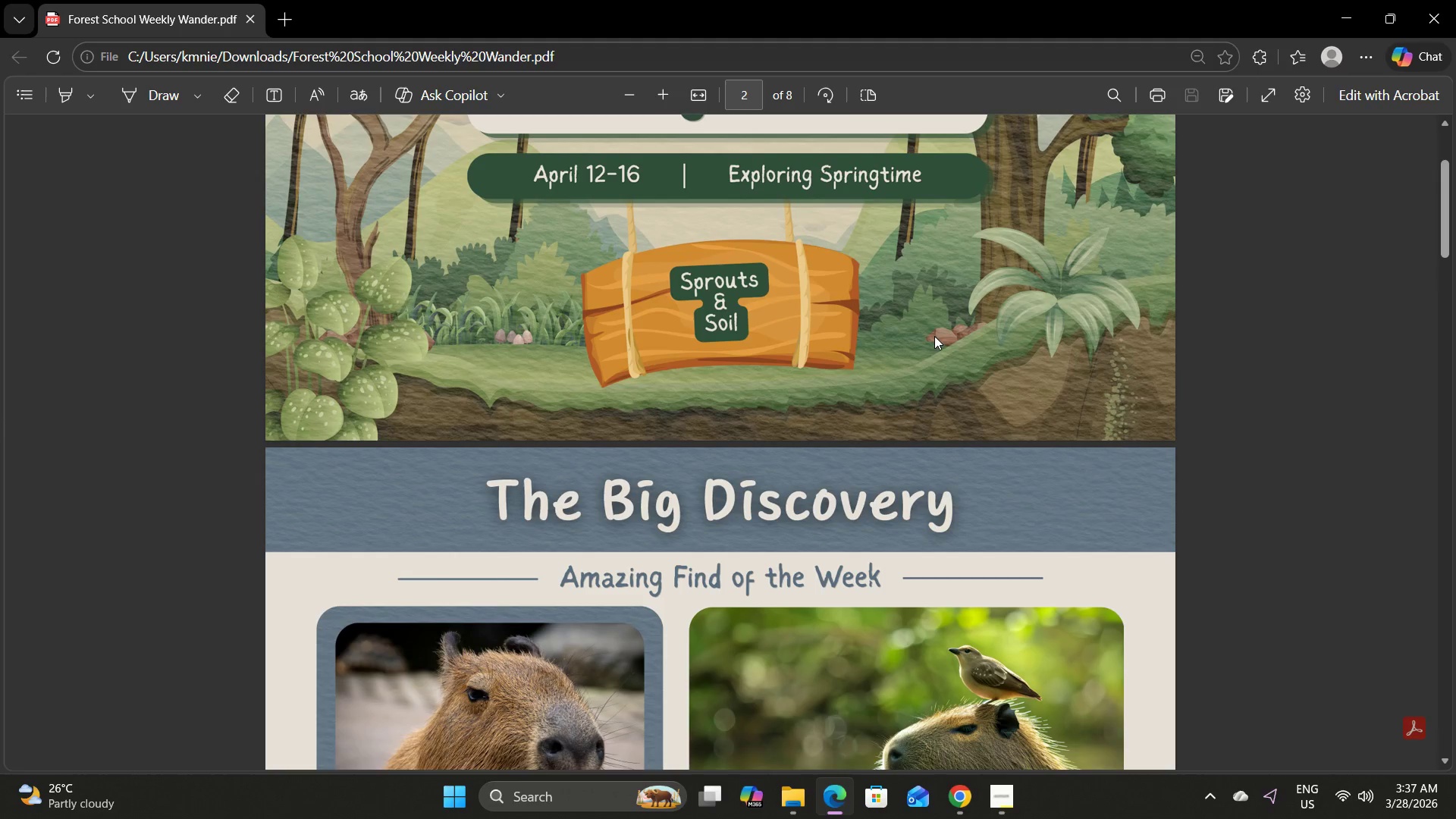 
scroll: coordinate [934, 336], scroll_direction: up, amount: 4.0
 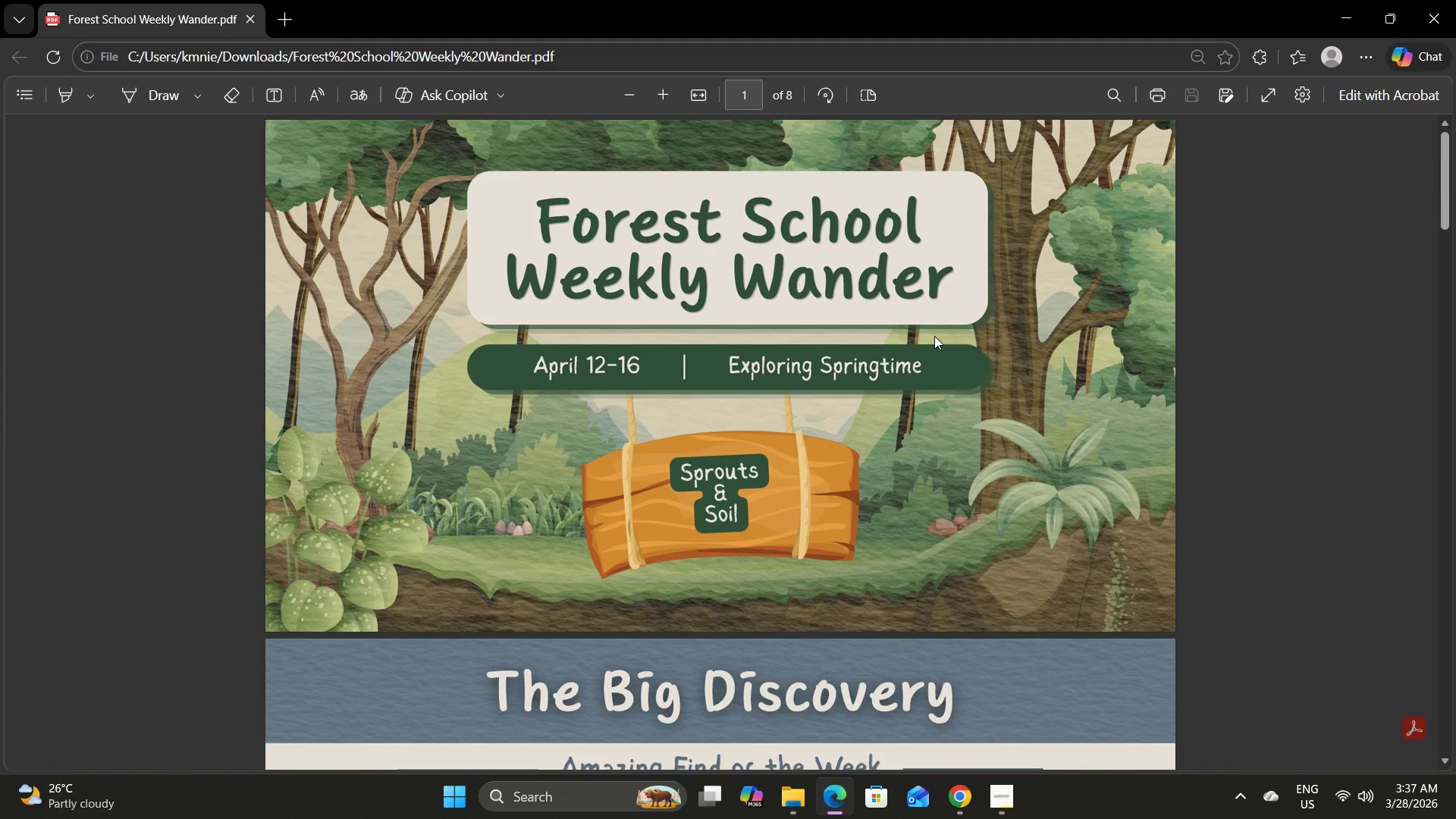 
scroll: coordinate [934, 336], scroll_direction: down, amount: 11.0
 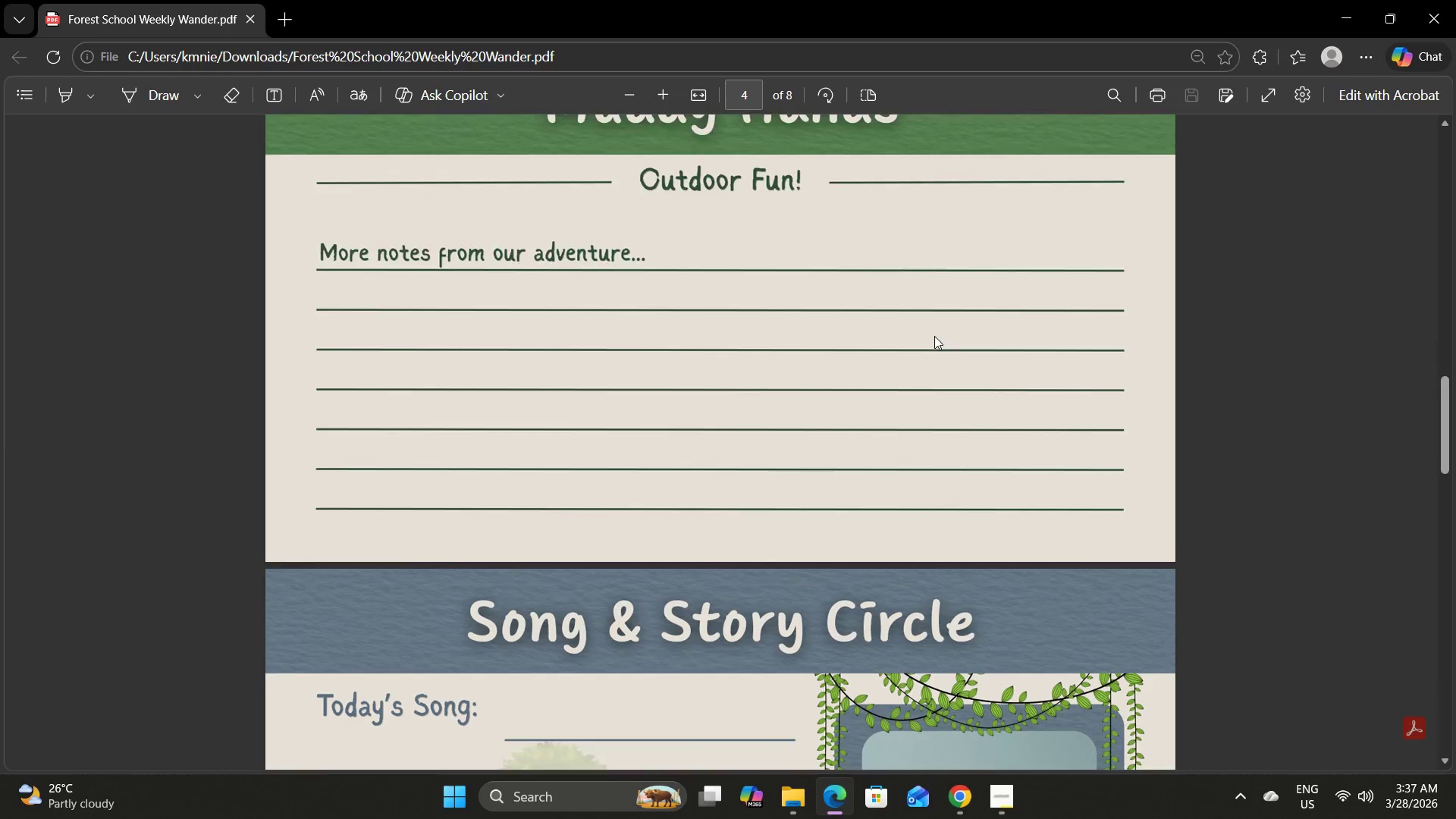 
scroll: coordinate [934, 336], scroll_direction: up, amount: 4.0
 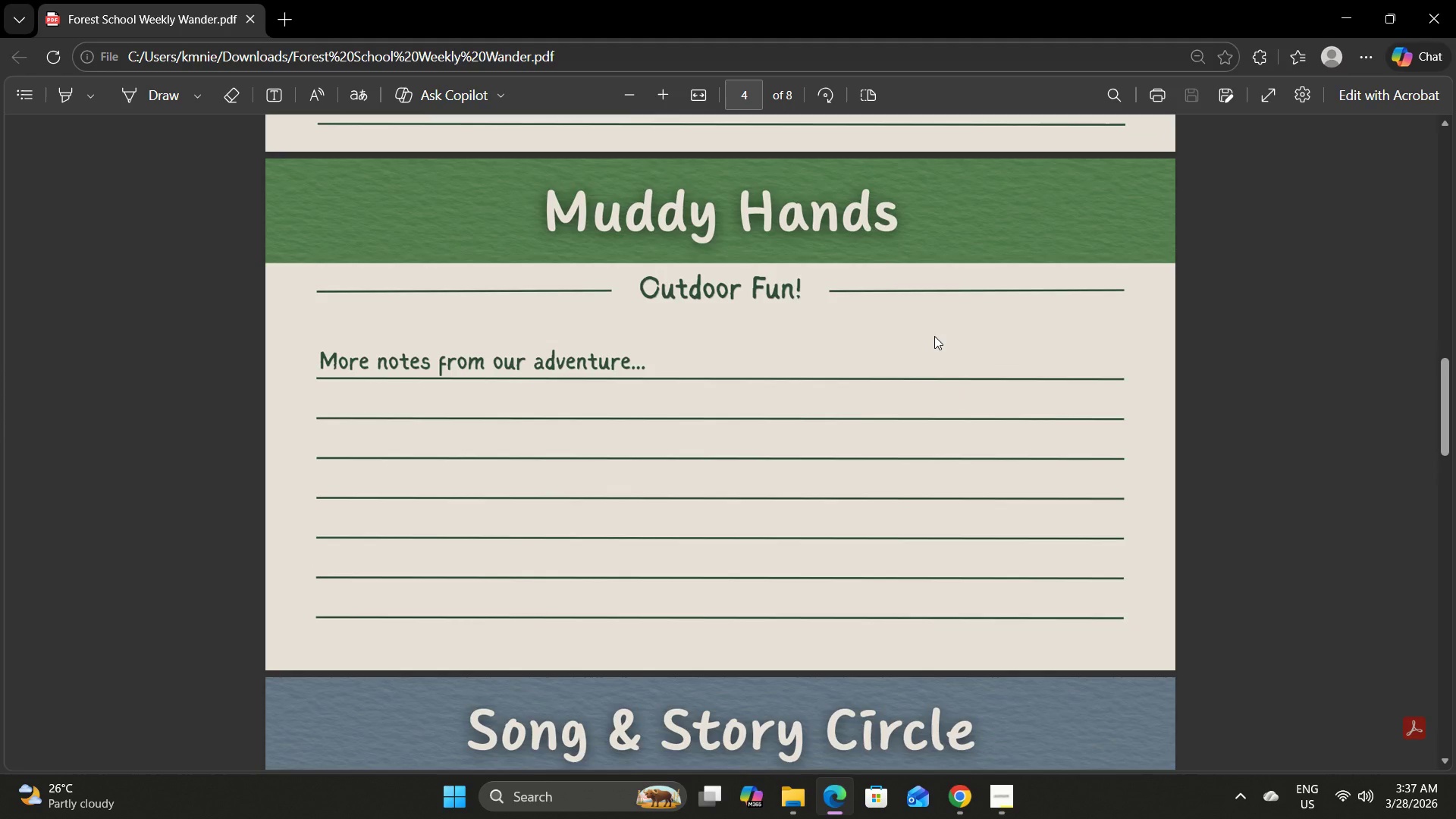 
scroll: coordinate [934, 336], scroll_direction: none, amount: 0.0
 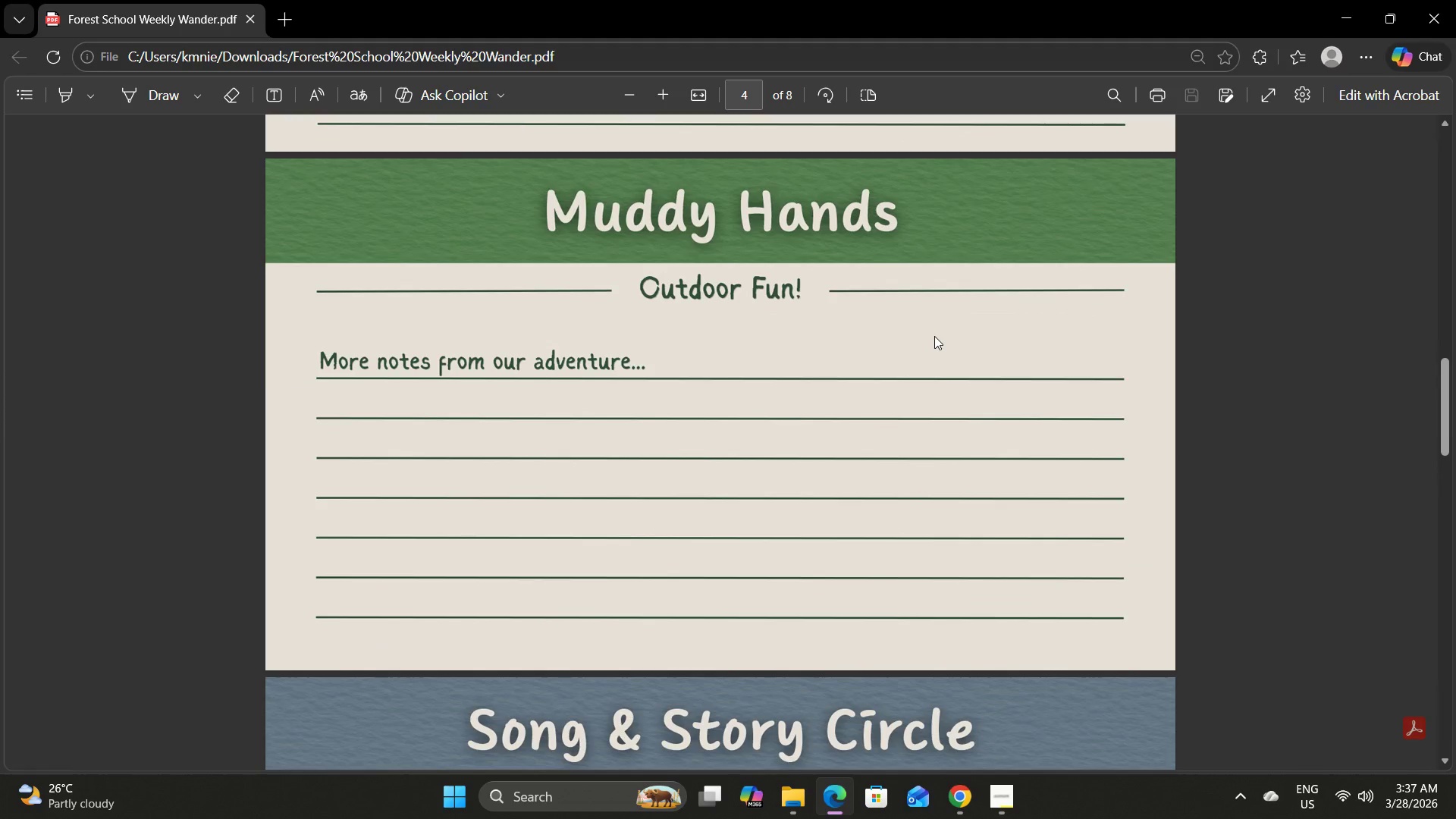 
scroll: coordinate [934, 336], scroll_direction: down, amount: 12.0
 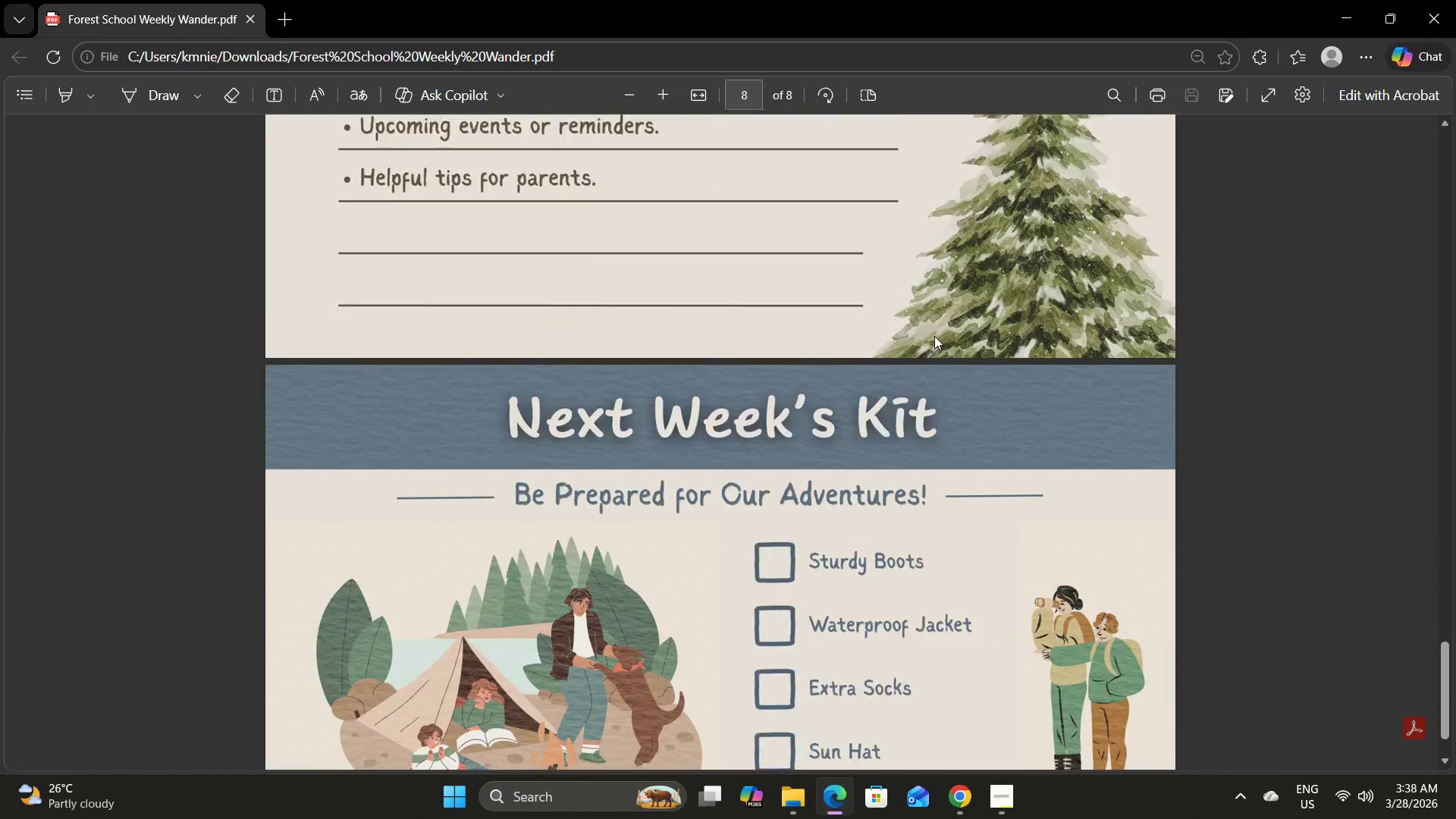 
scroll: coordinate [940, 318], scroll_direction: up, amount: 13.0
 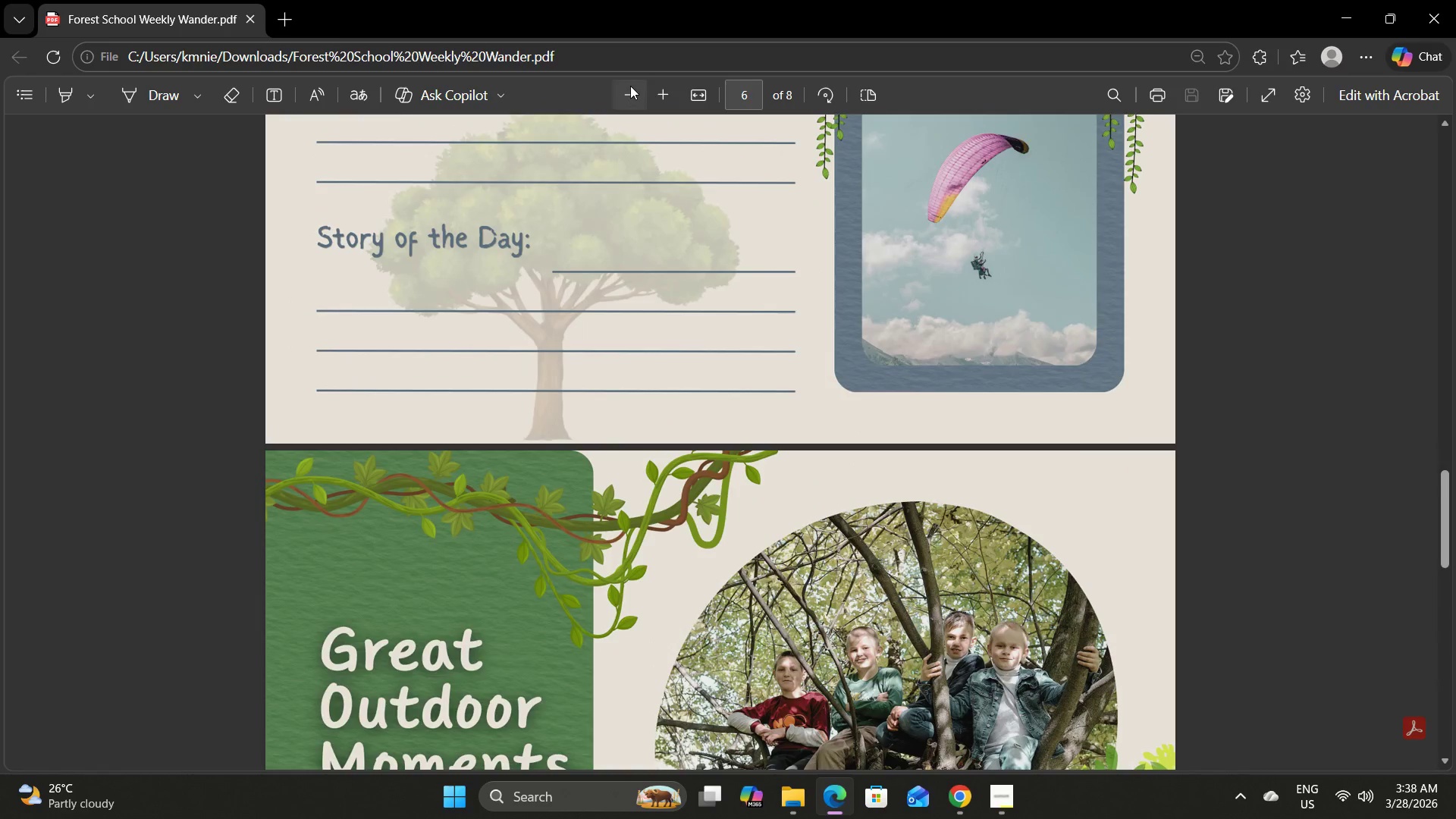 
double_click([630, 86])
 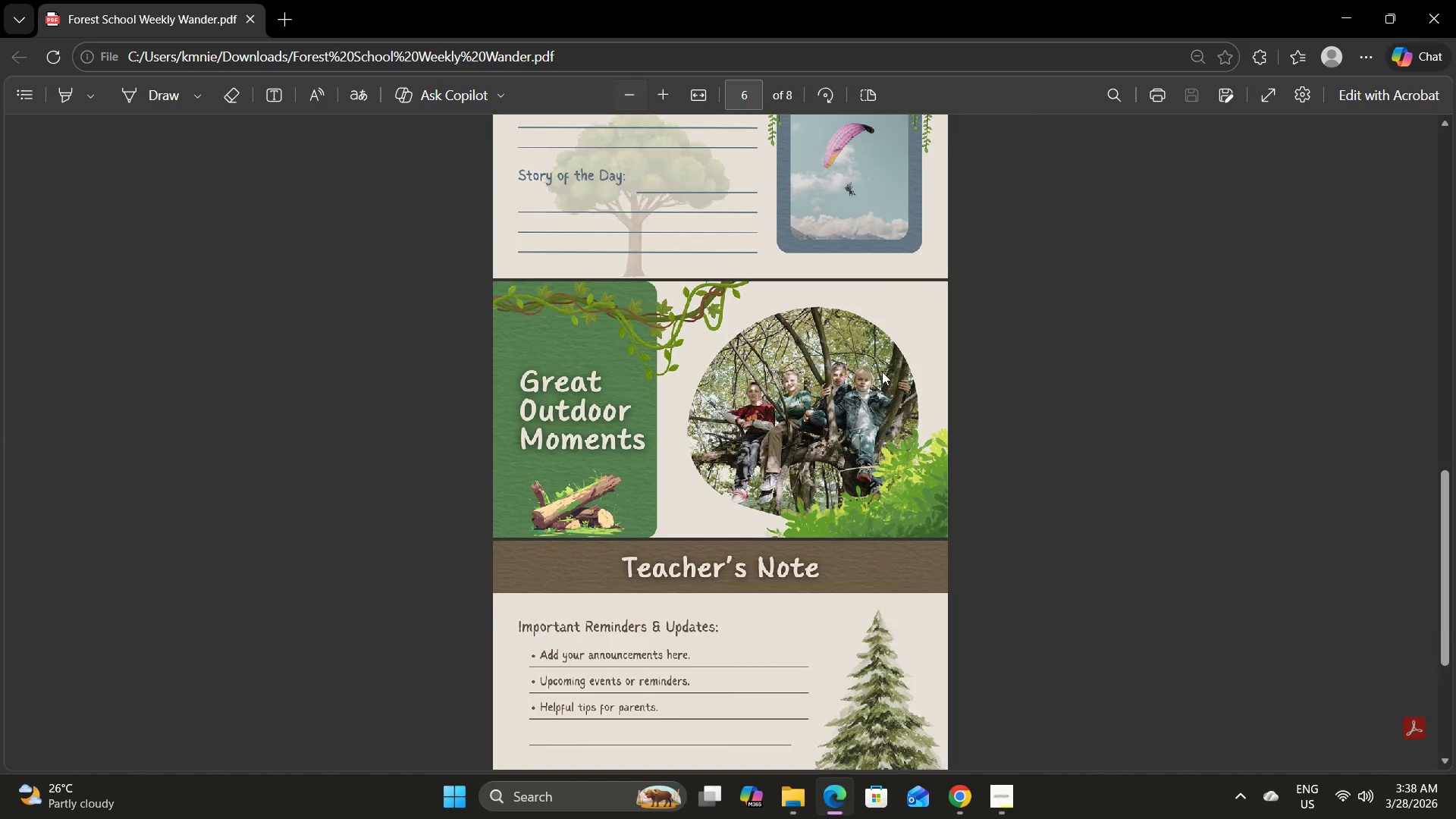 
scroll: coordinate [924, 430], scroll_direction: up, amount: 19.0
 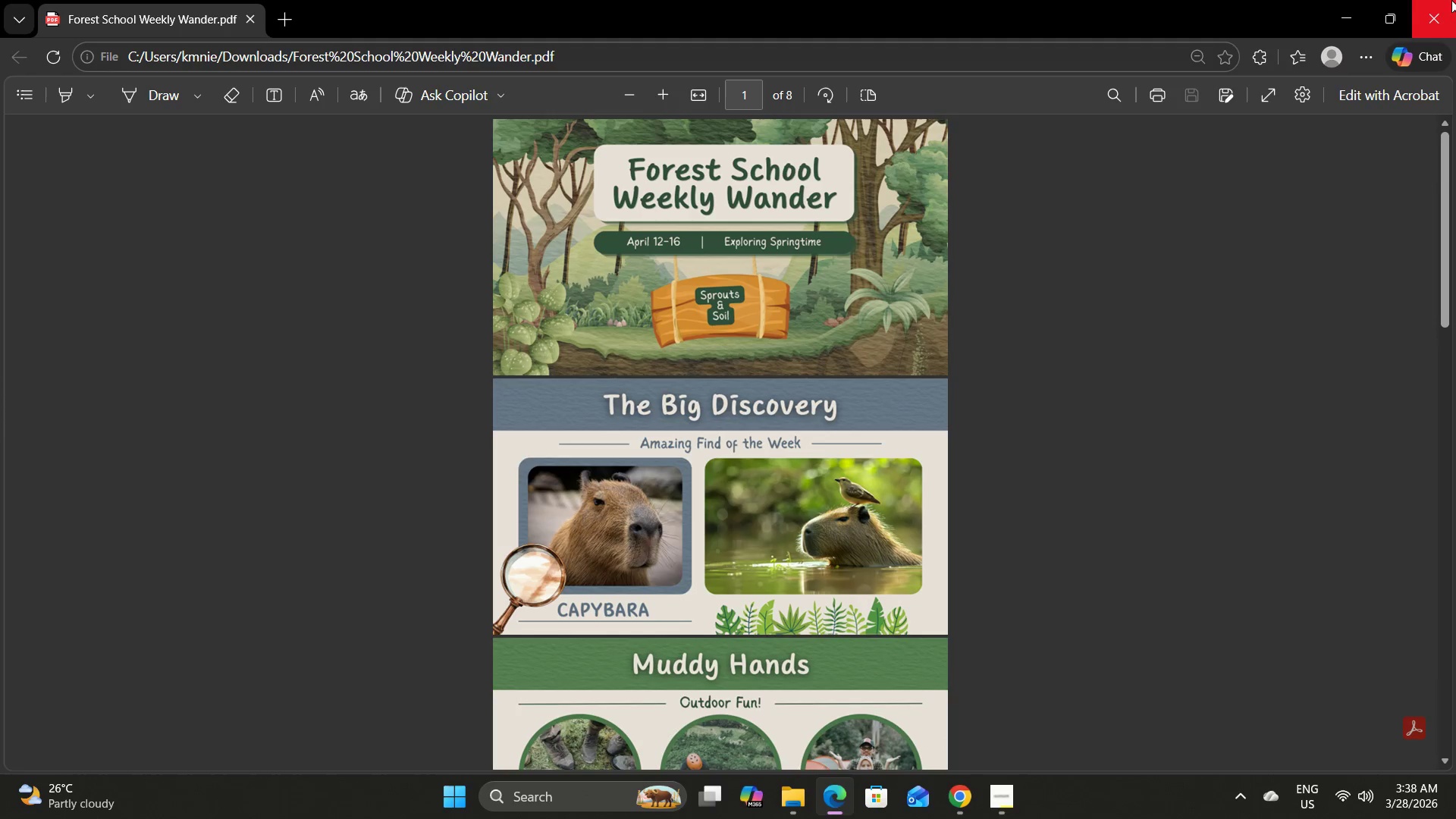 
left_click([1452, 0])
 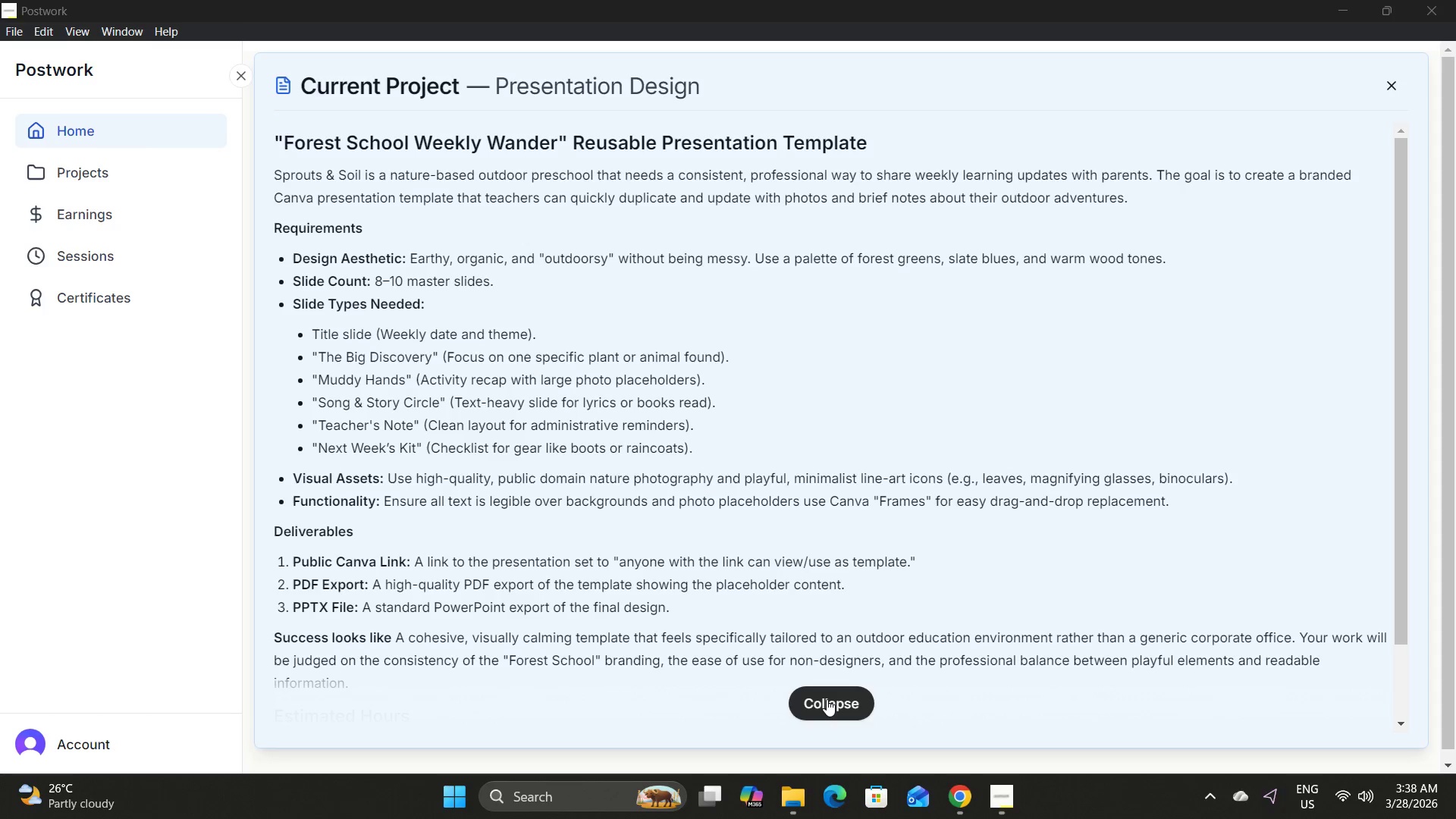 
wait(14.11)
 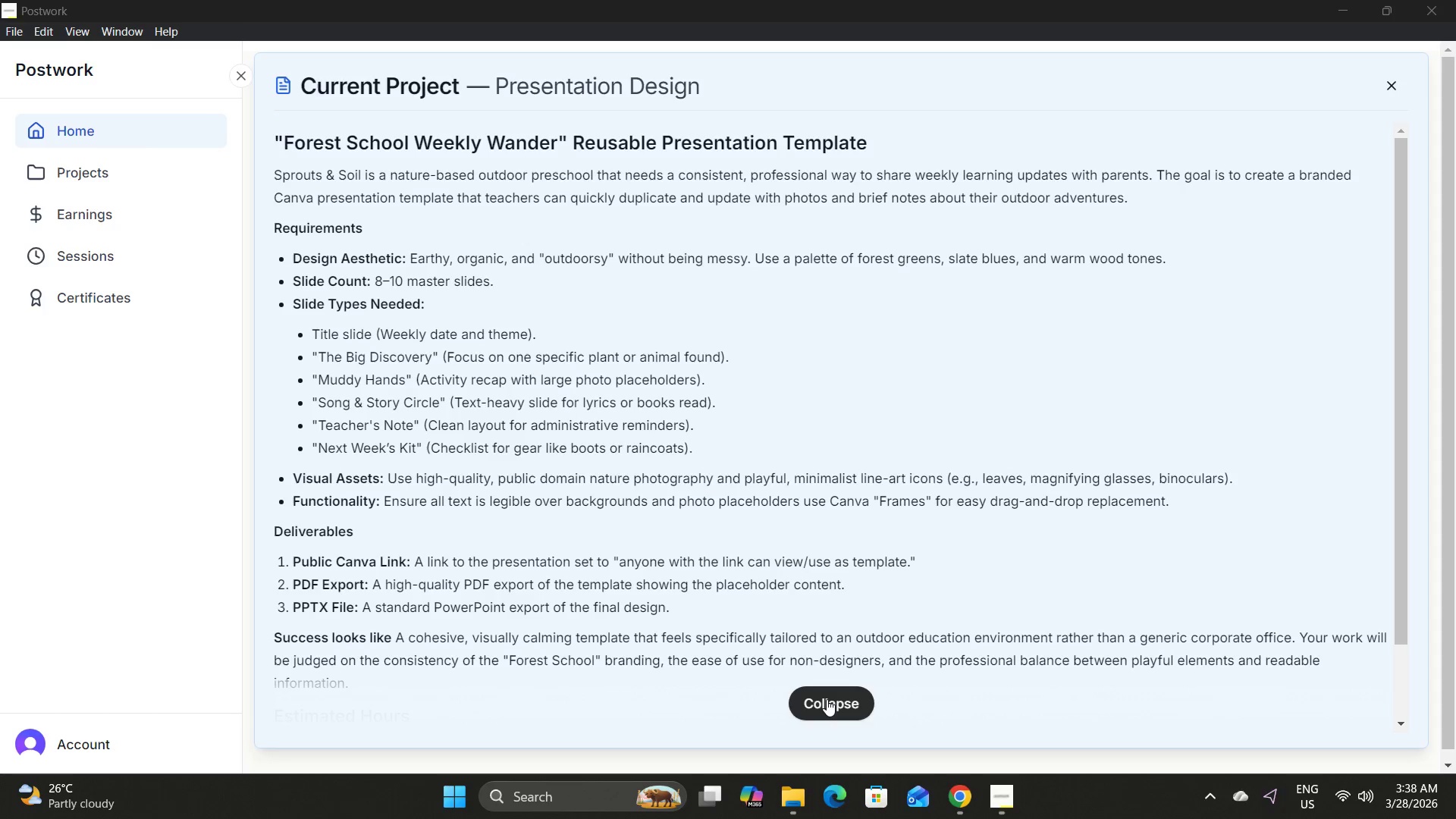 
scroll: coordinate [864, 598], scroll_direction: down, amount: 4.0